 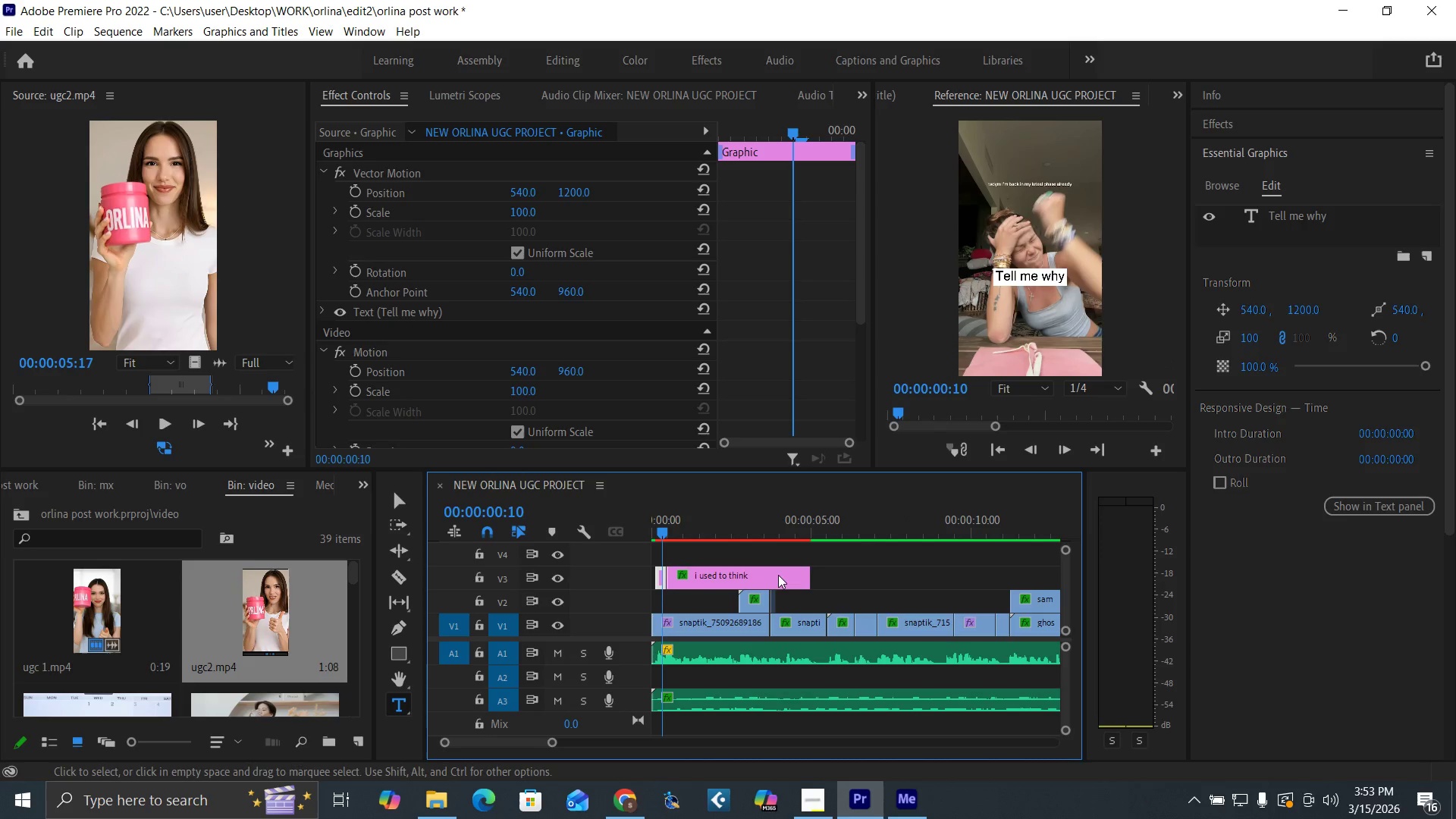 
left_click_drag(start_coordinate=[844, 573], to_coordinate=[665, 582])
 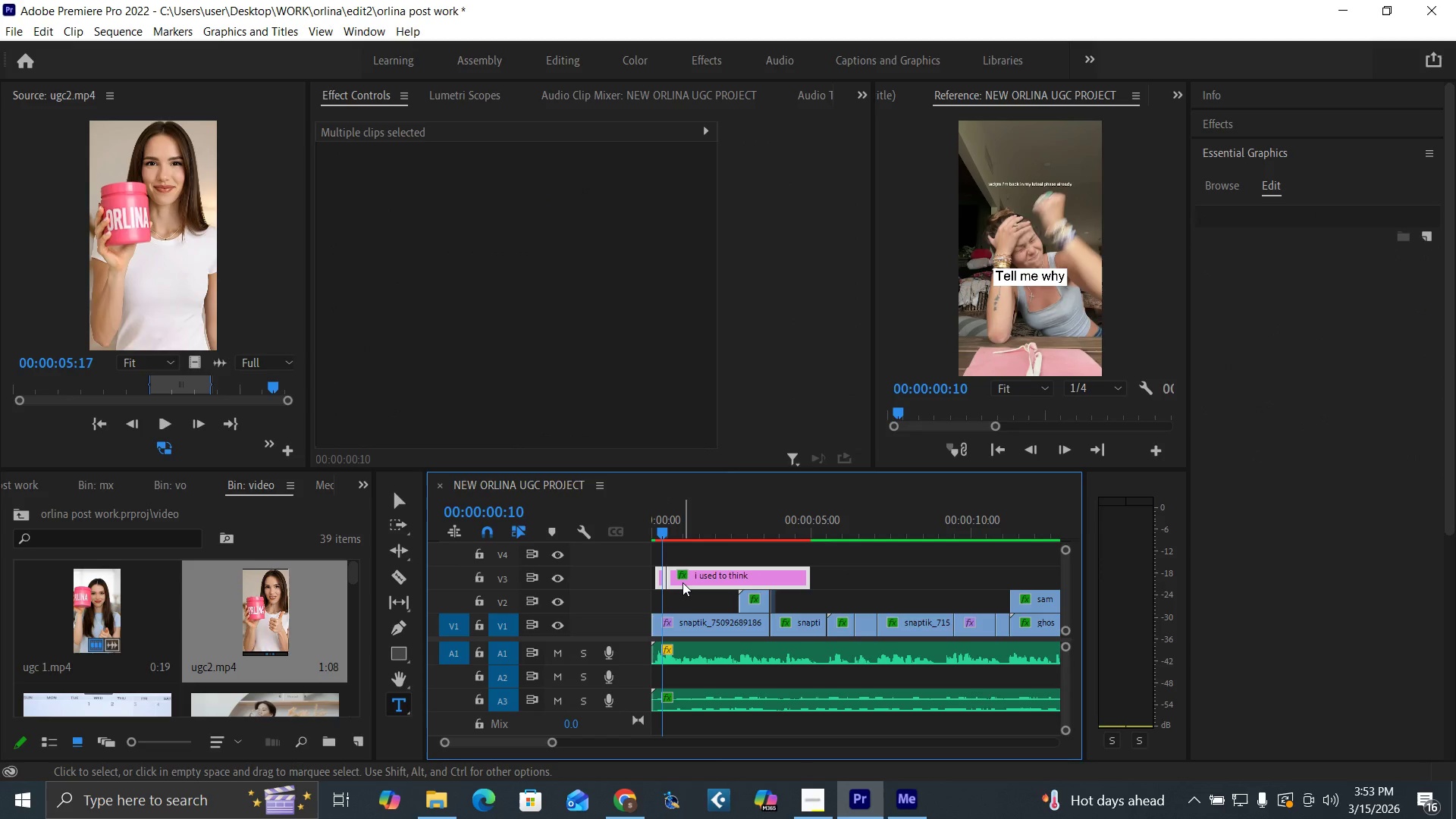 
key(Delete)
 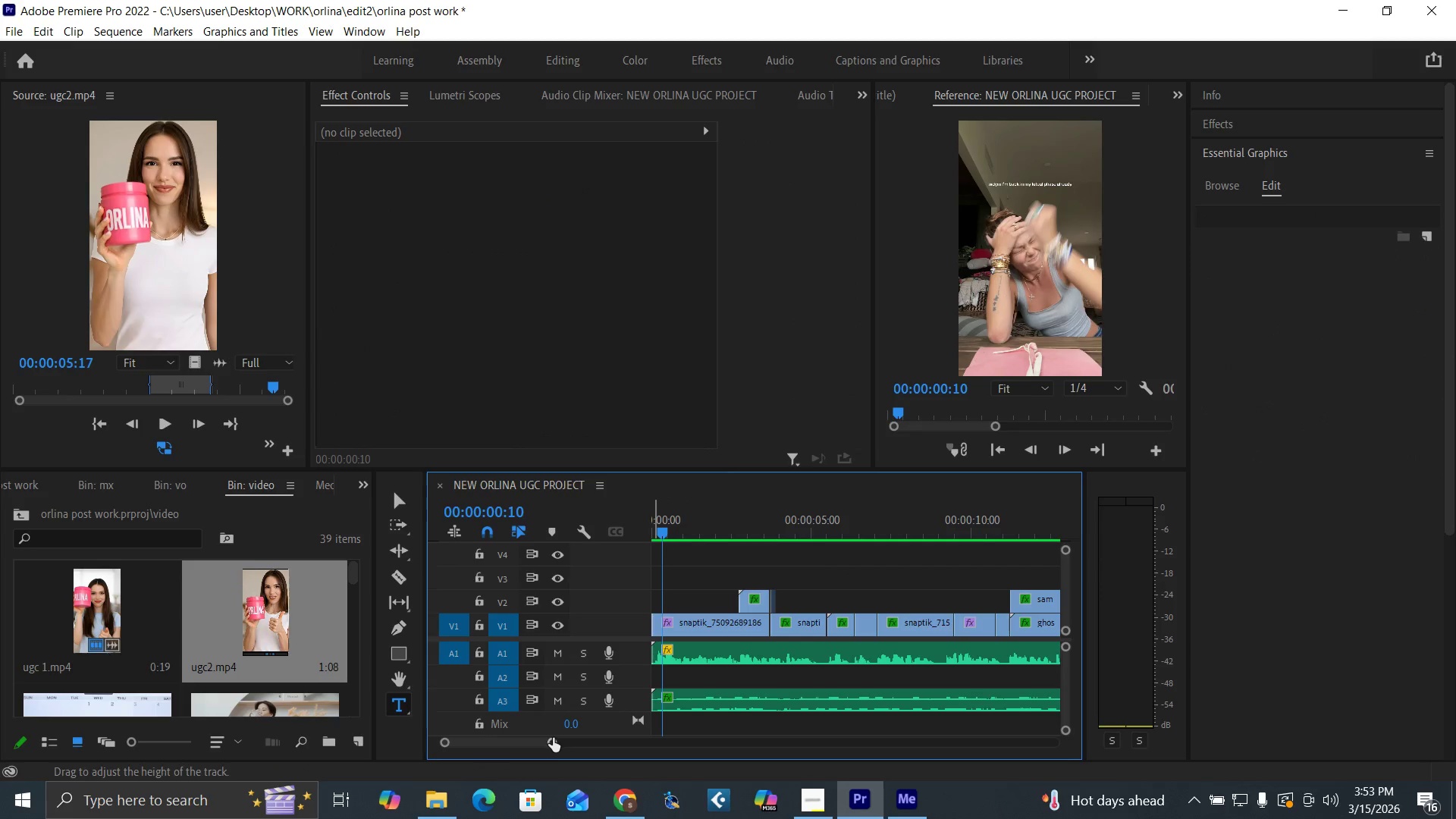 
left_click_drag(start_coordinate=[553, 741], to_coordinate=[759, 754])
 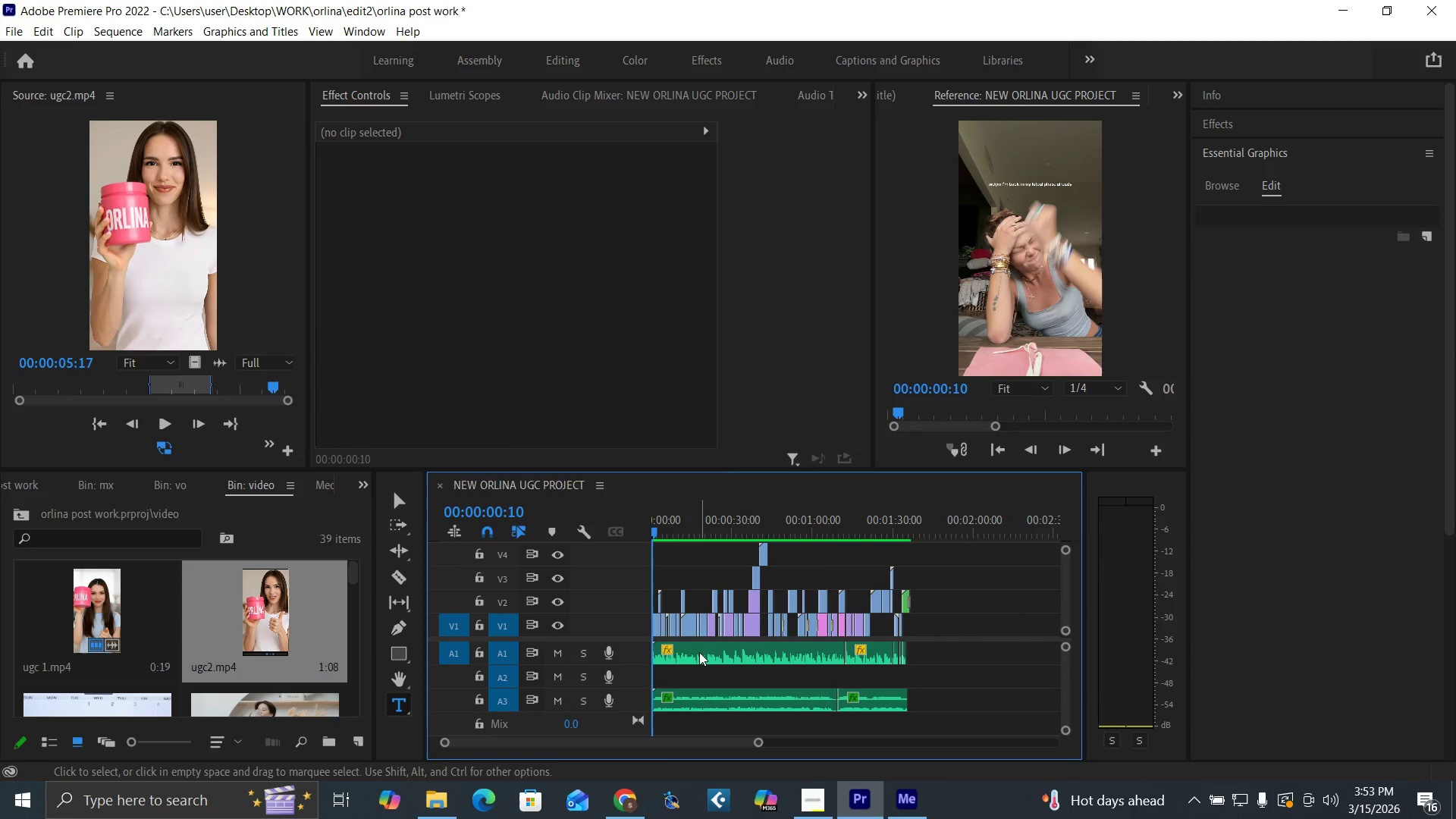 
left_click([699, 652])
 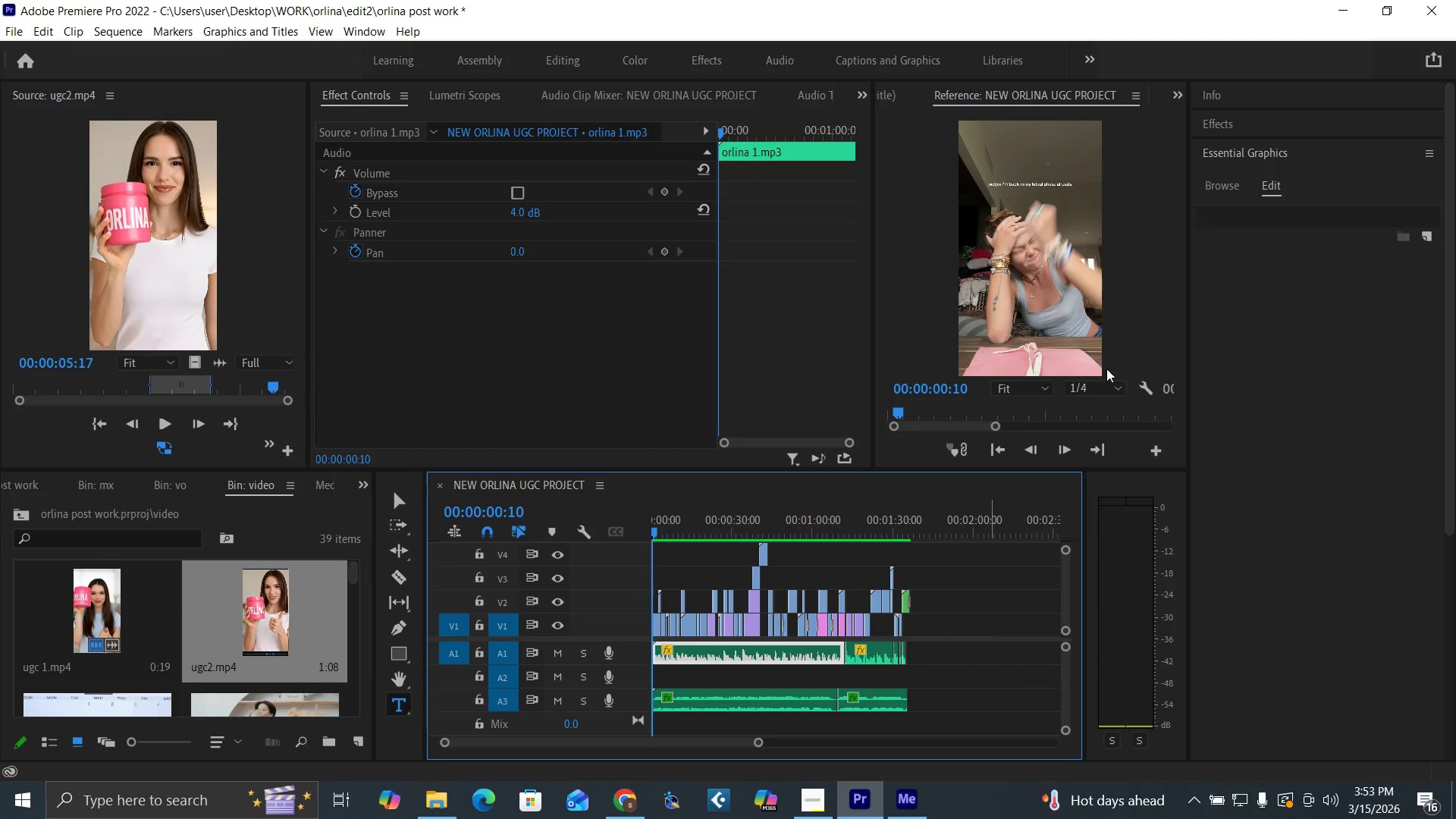 
left_click([1246, 147])
 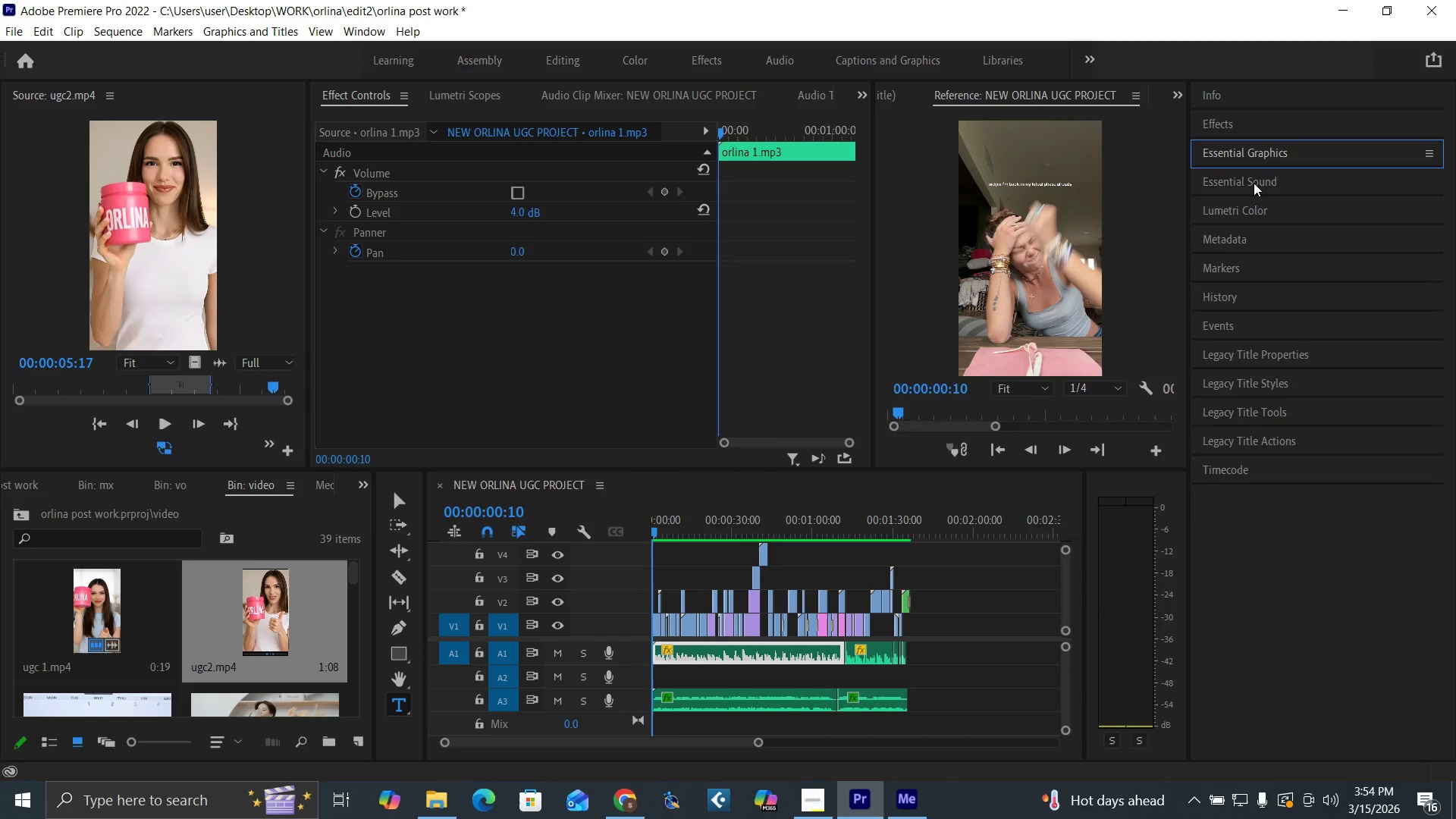 
left_click([1254, 183])
 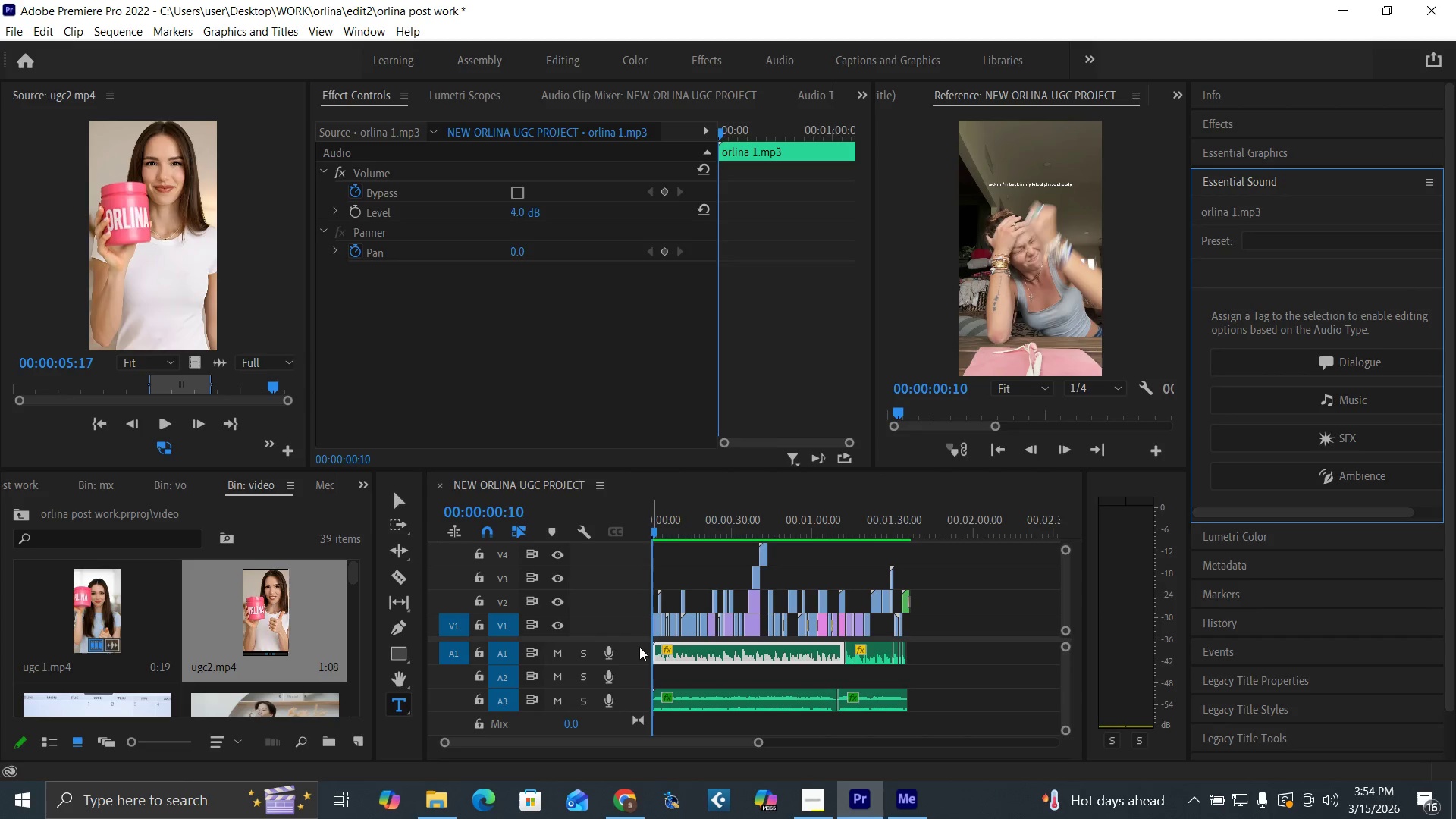 
left_click([633, 651])
 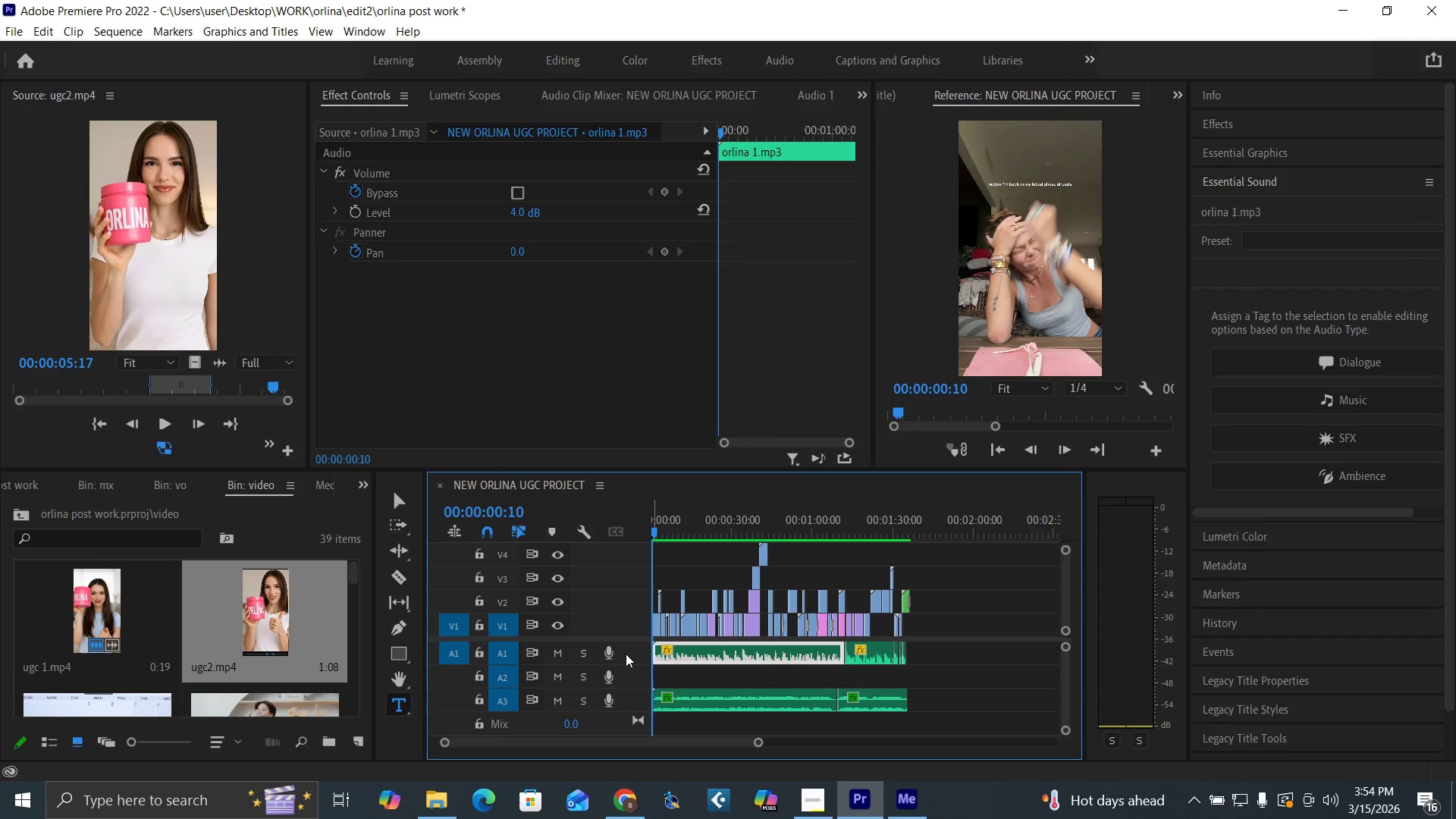 
left_click([625, 654])
 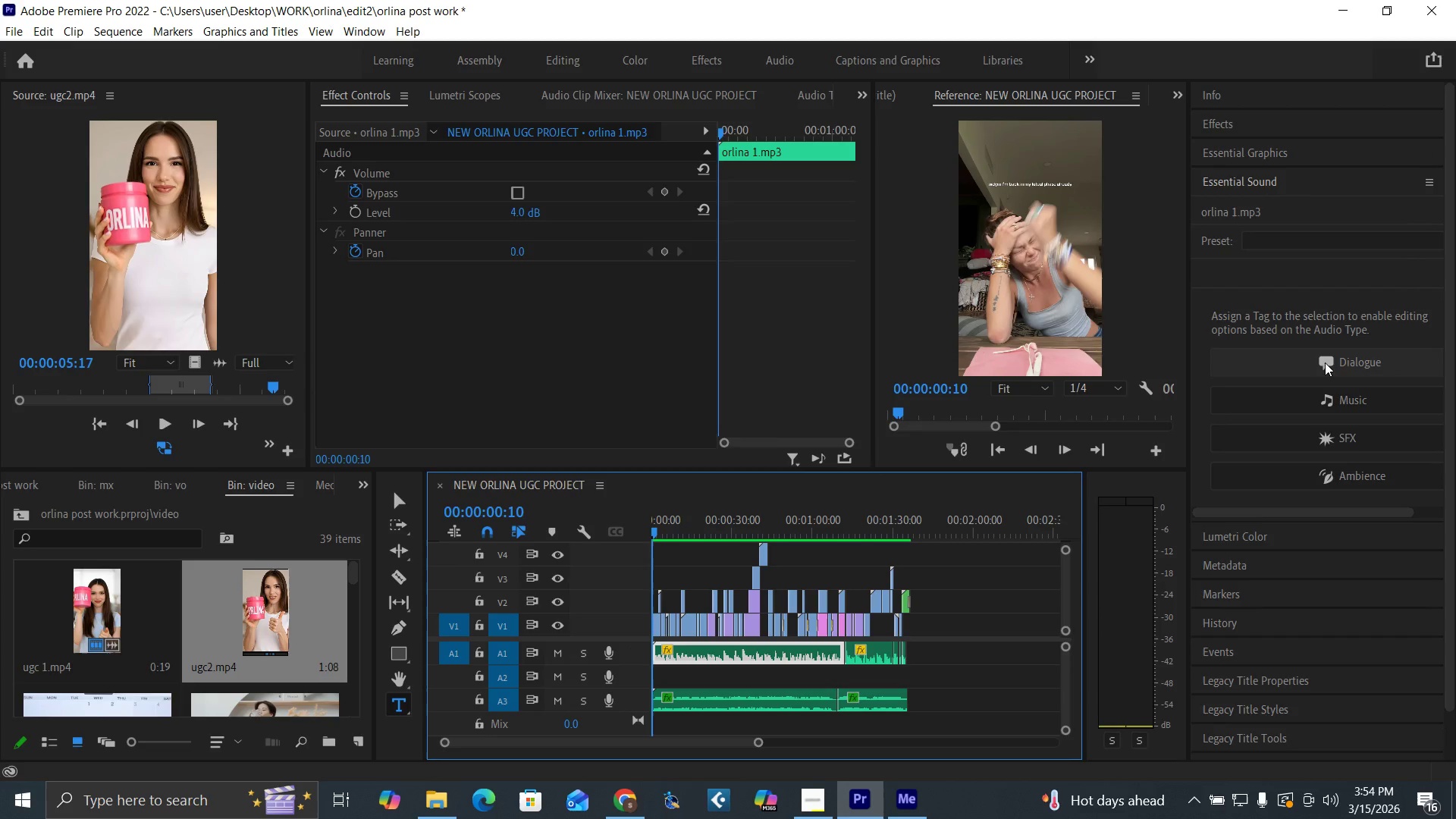 
left_click([1325, 362])
 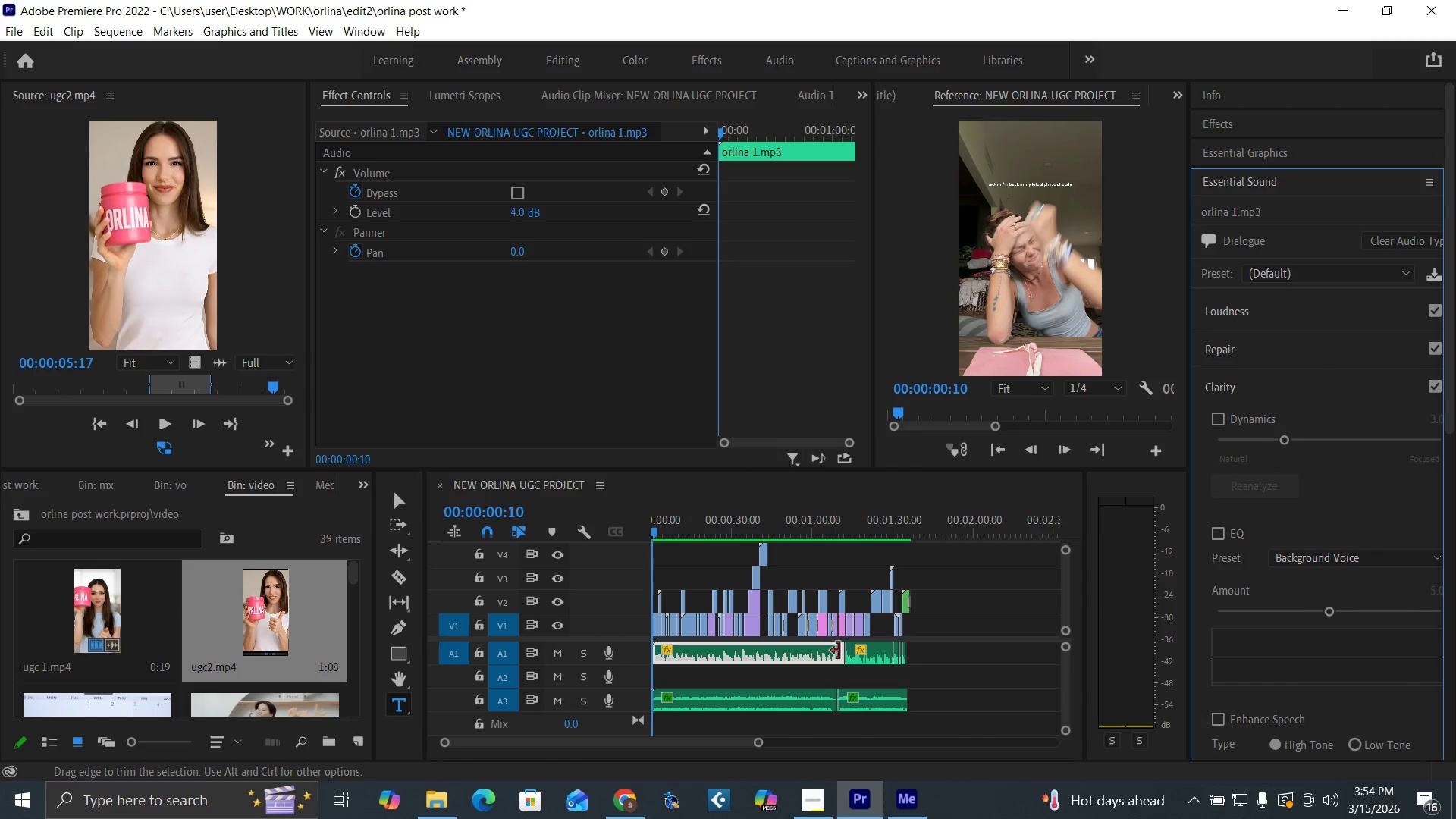 
left_click([869, 656])
 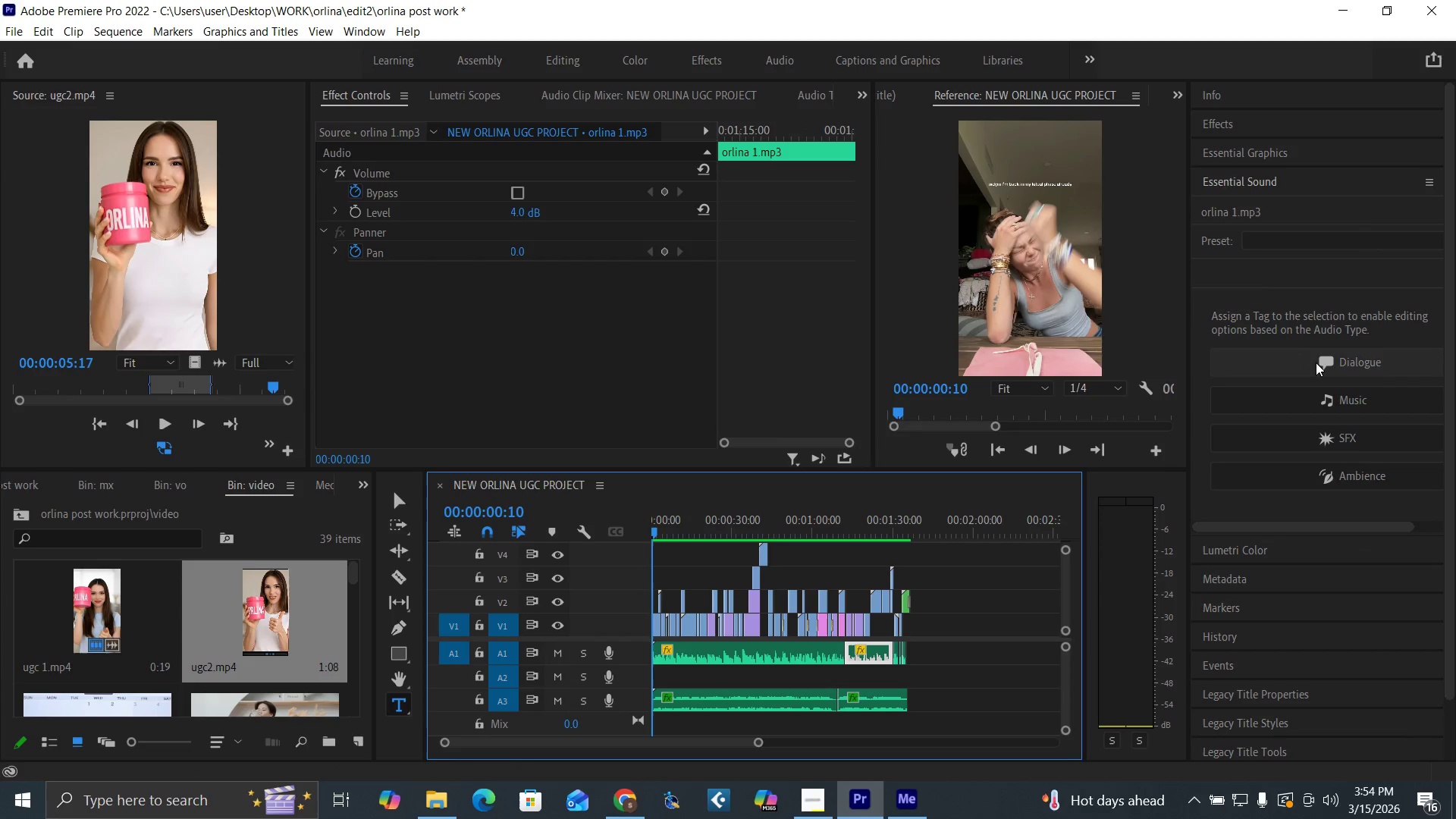 
left_click([1317, 364])
 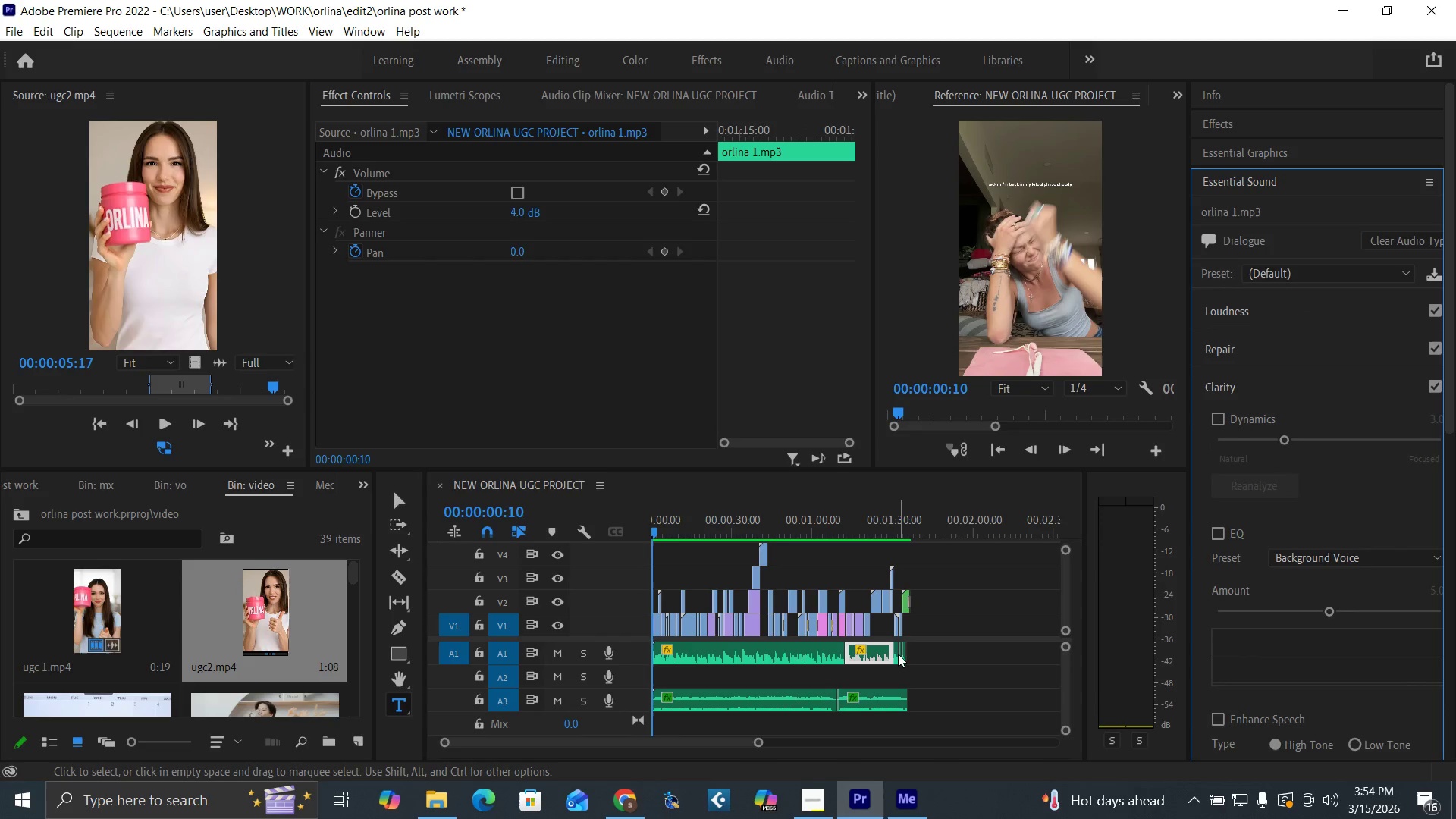 
left_click([898, 654])
 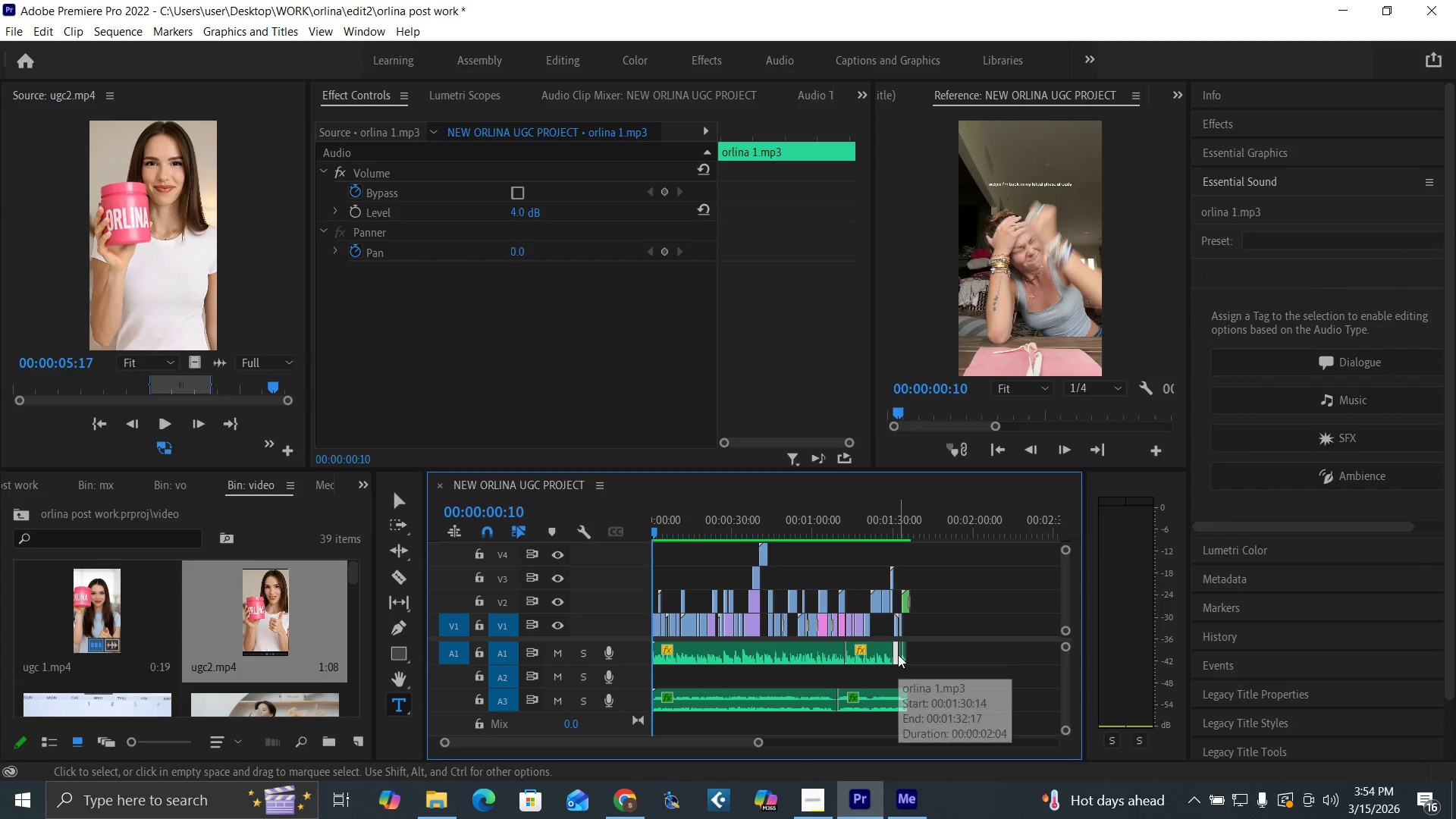 
key(Equal)
 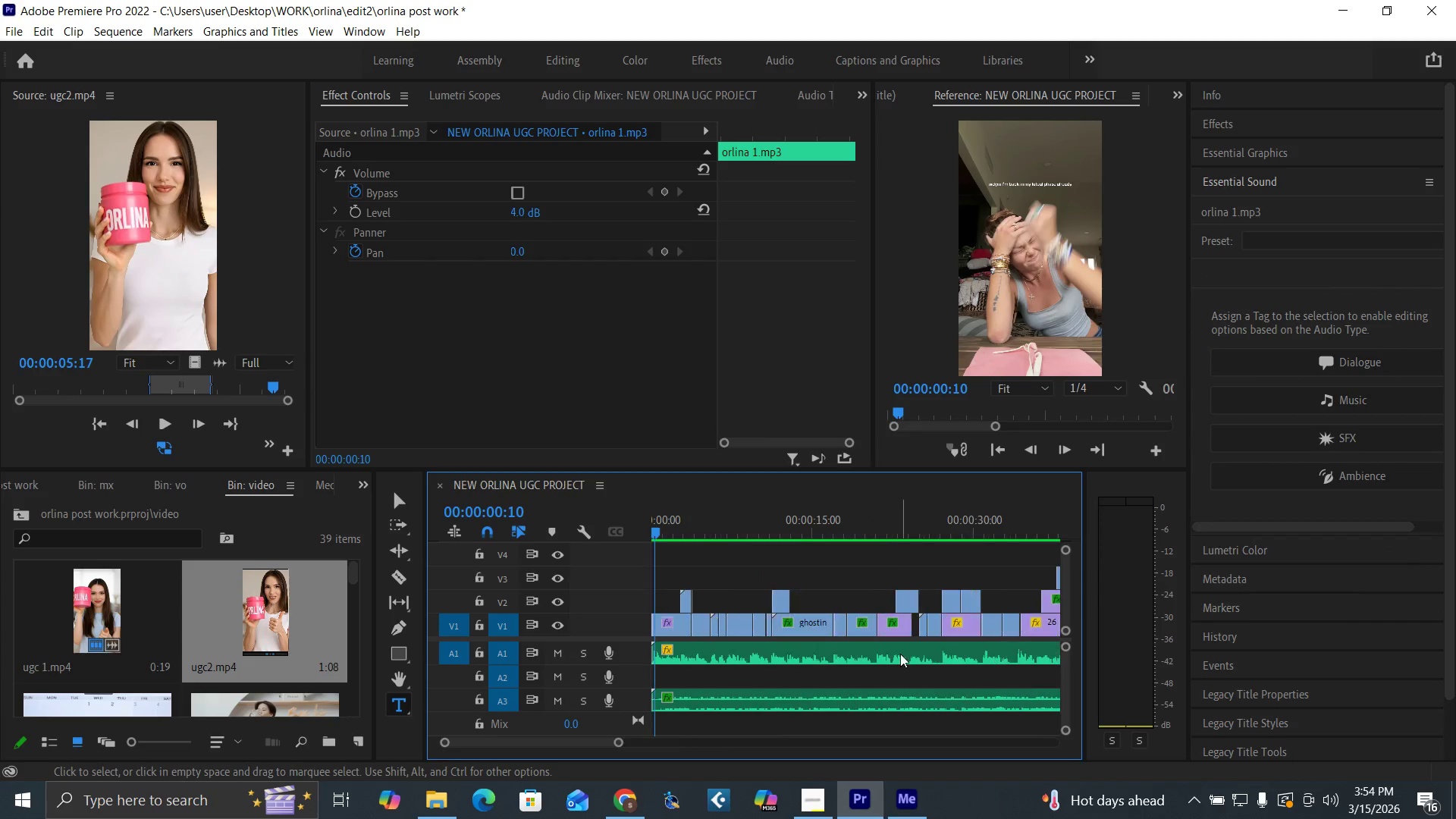 
key(Equal)
 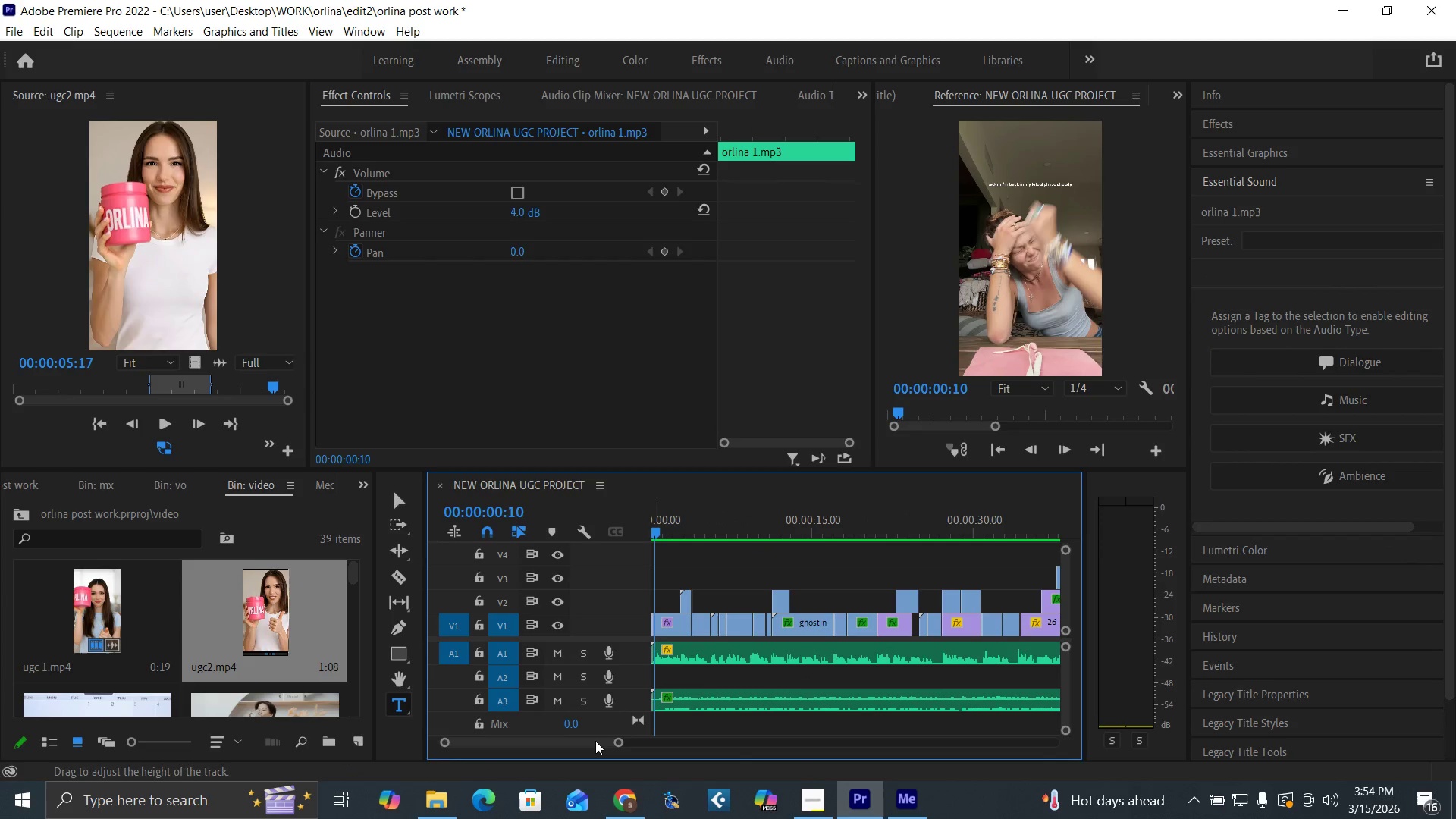 
left_click_drag(start_coordinate=[595, 741], to_coordinate=[638, 787])
 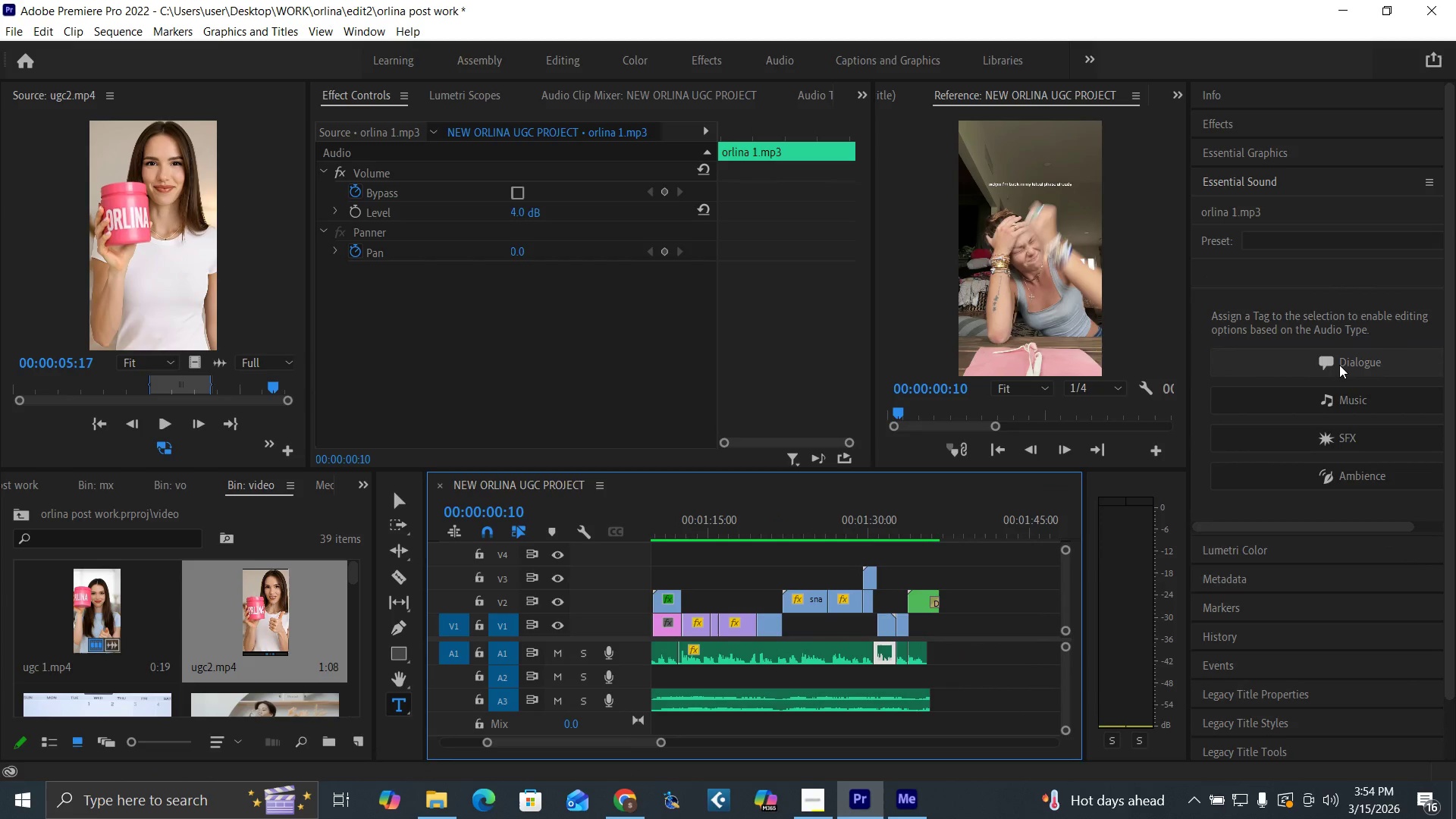 
left_click([1339, 365])
 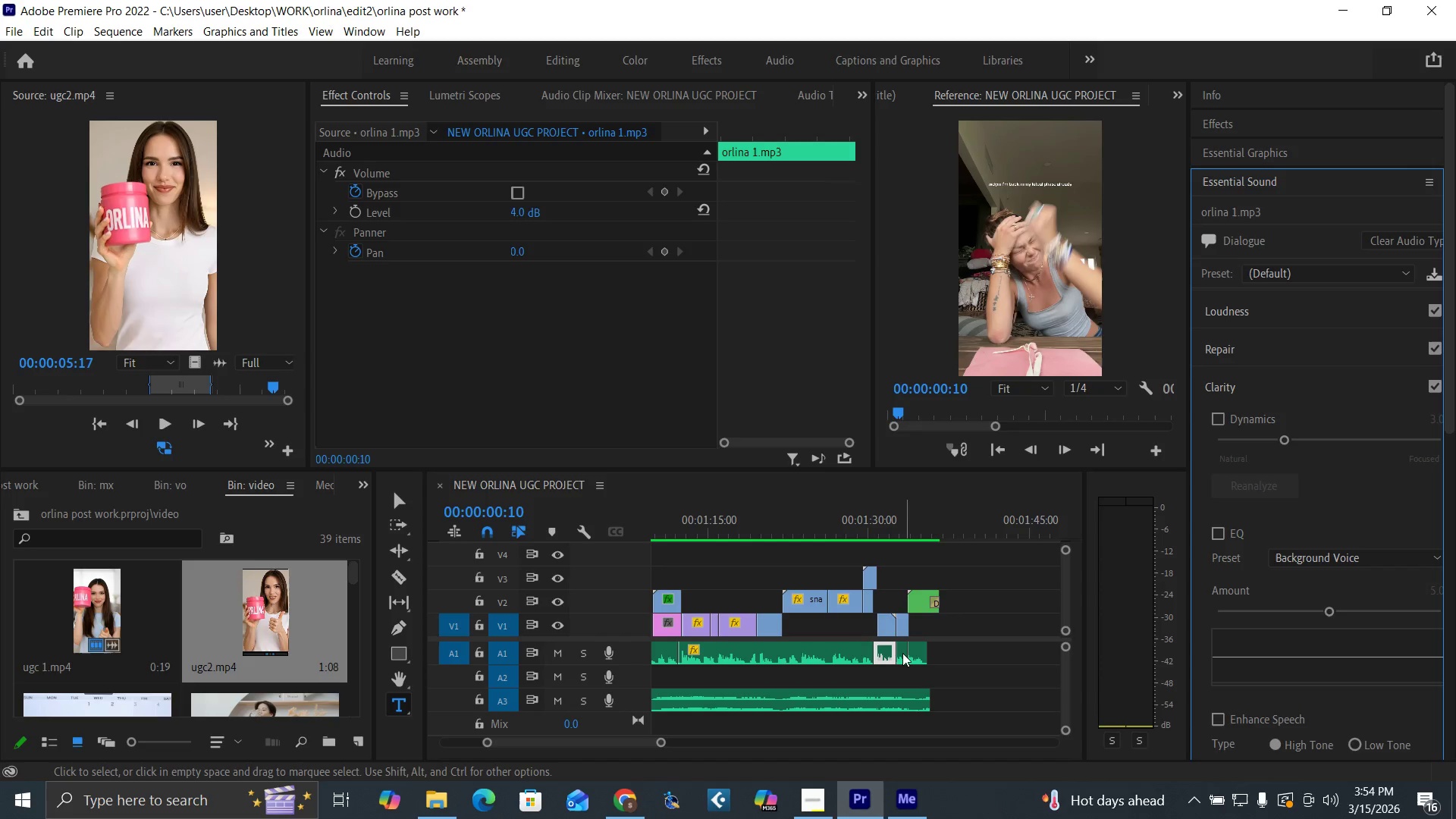 
left_click([902, 651])
 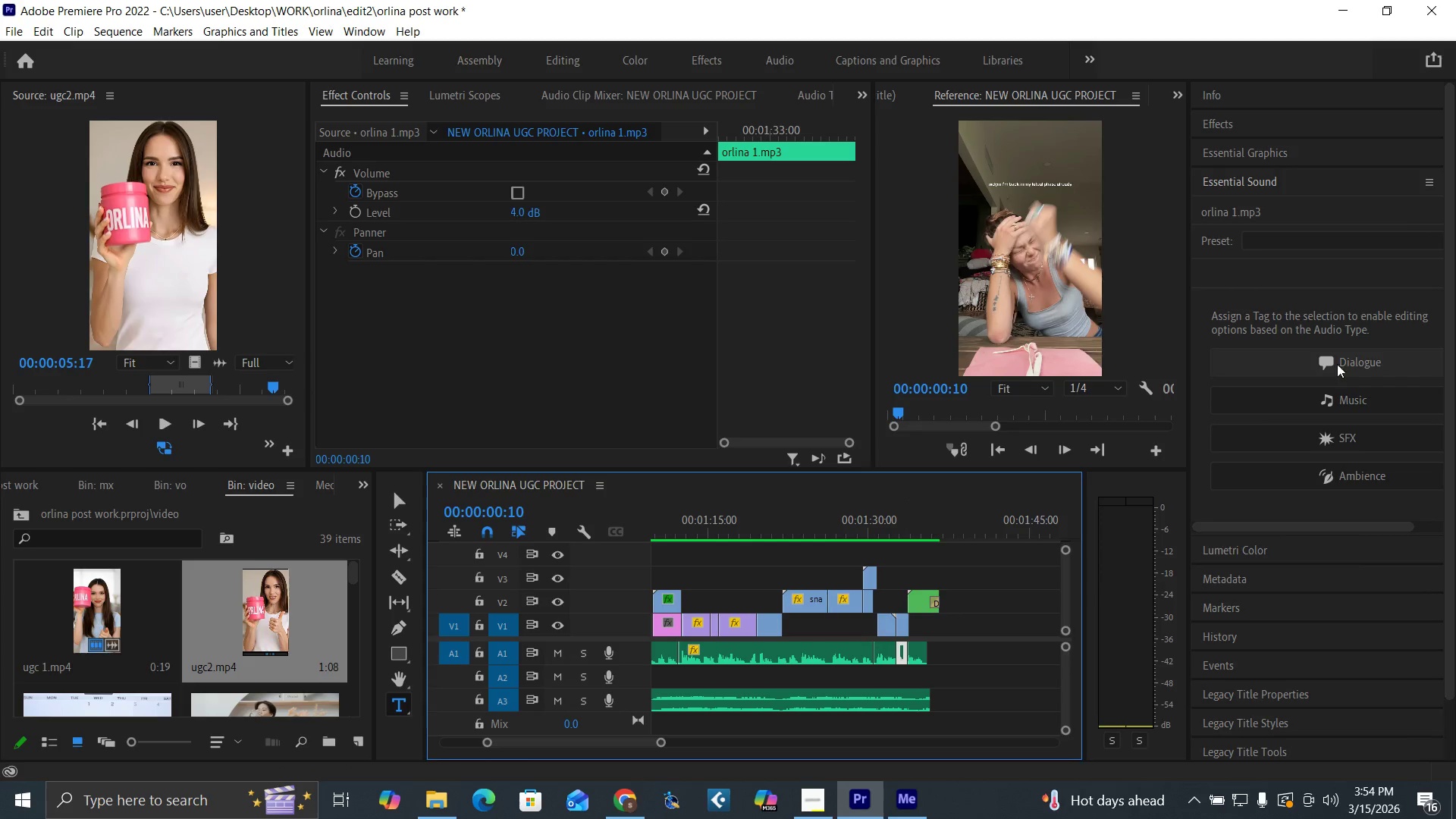 
left_click([1343, 361])
 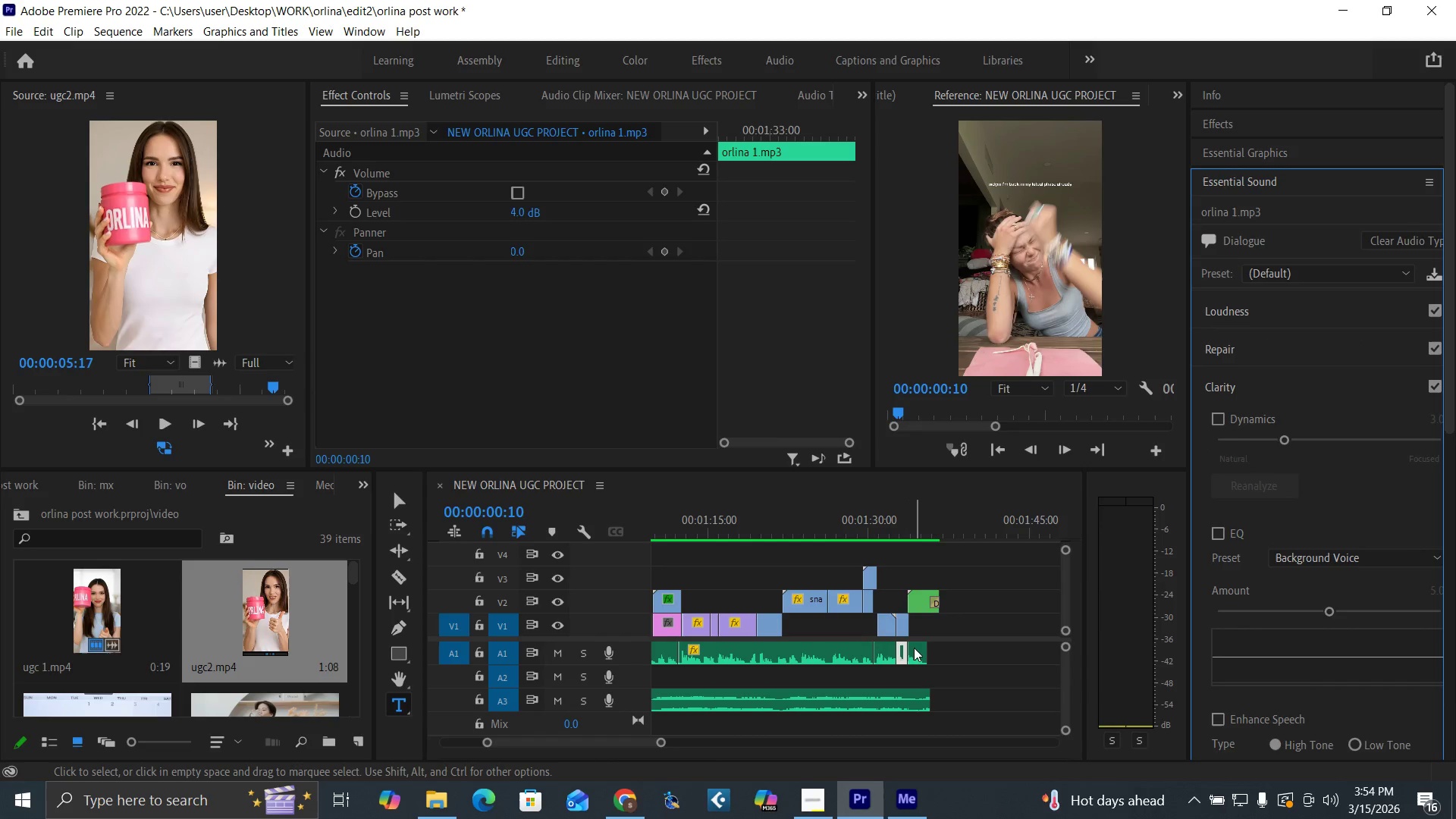 
left_click([914, 648])
 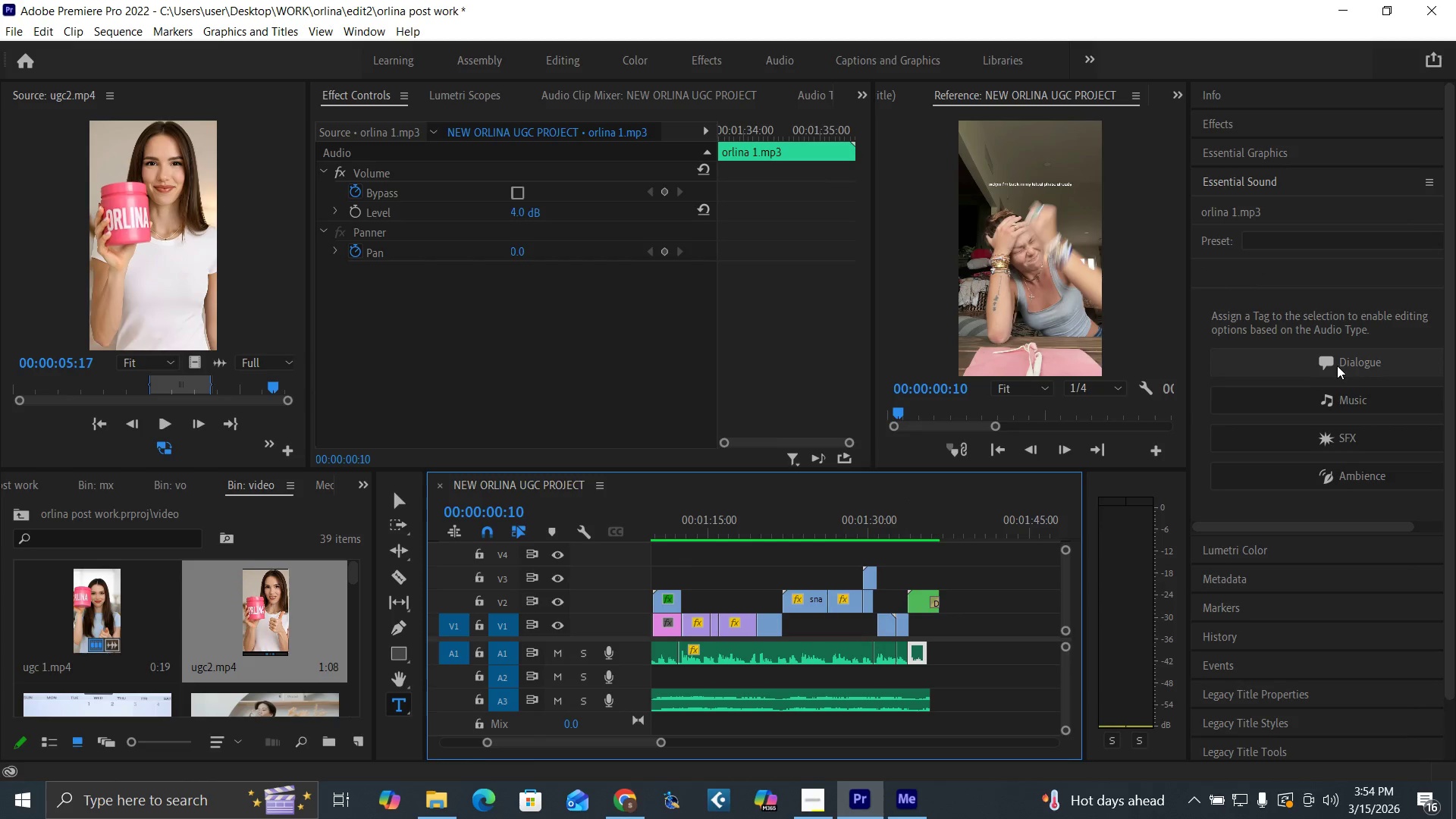 
left_click([1337, 365])
 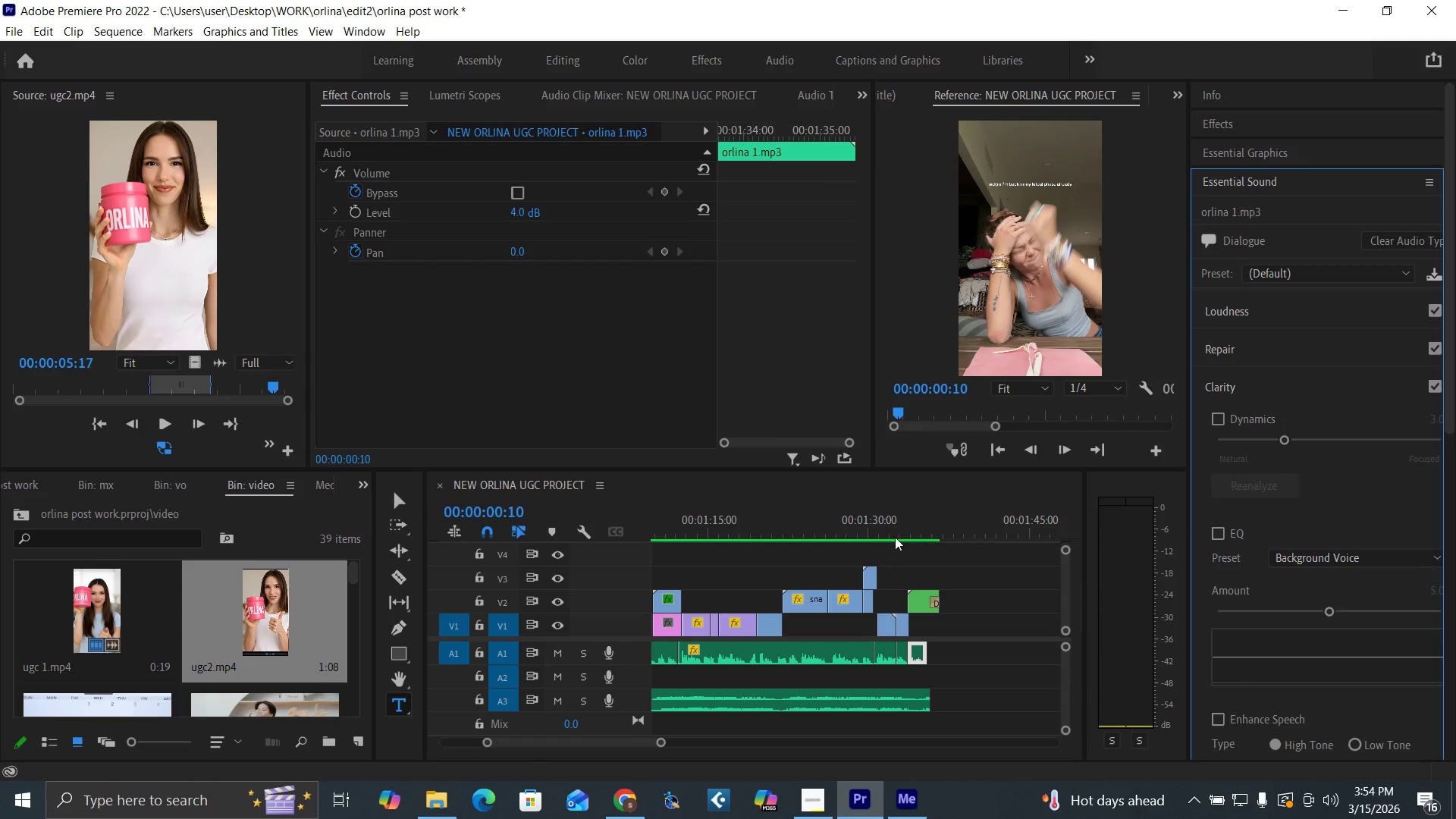 
left_click([856, 529])
 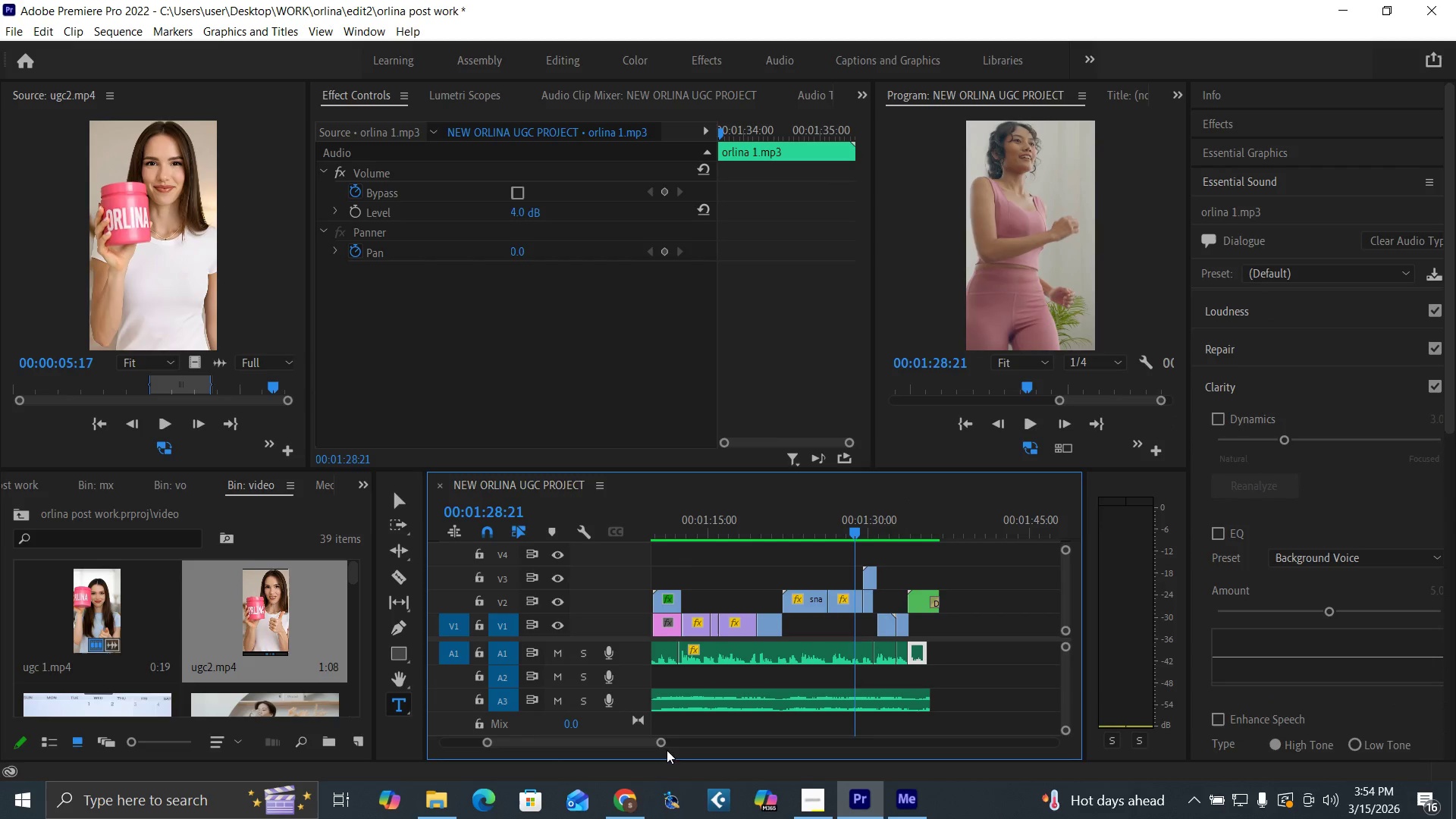 
left_click_drag(start_coordinate=[659, 745], to_coordinate=[702, 751])
 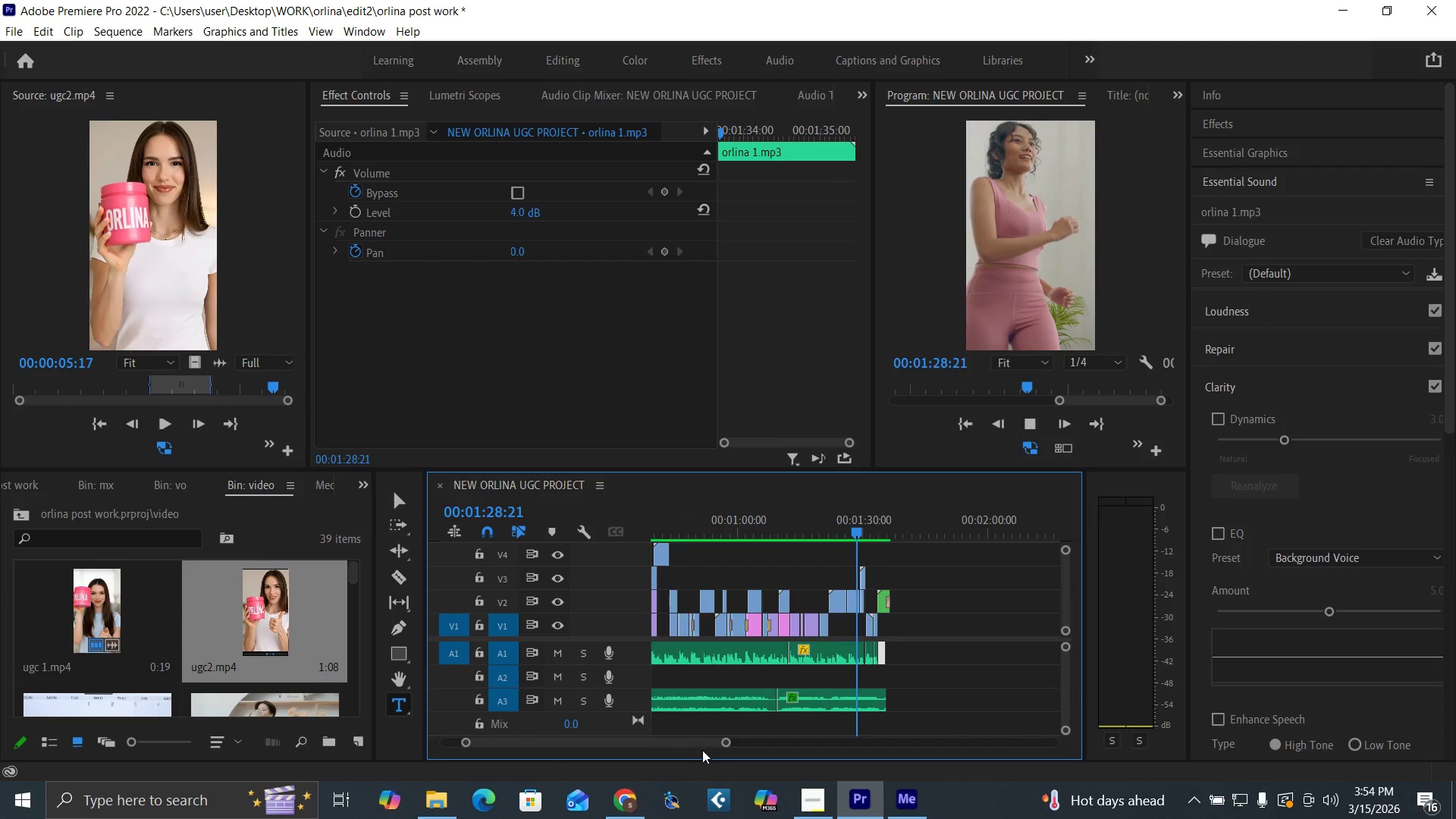 
key(Space)
 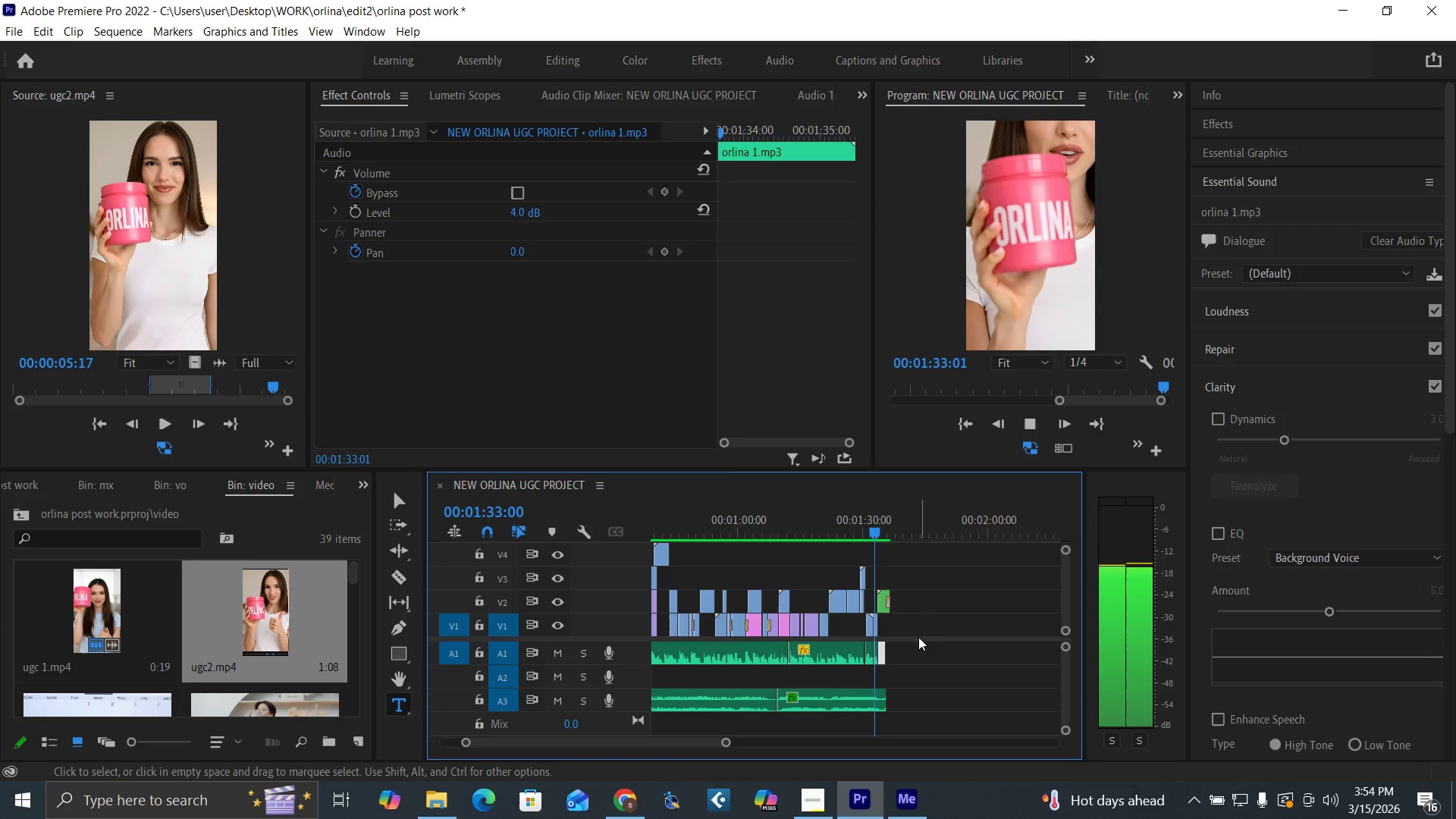 
wait(5.7)
 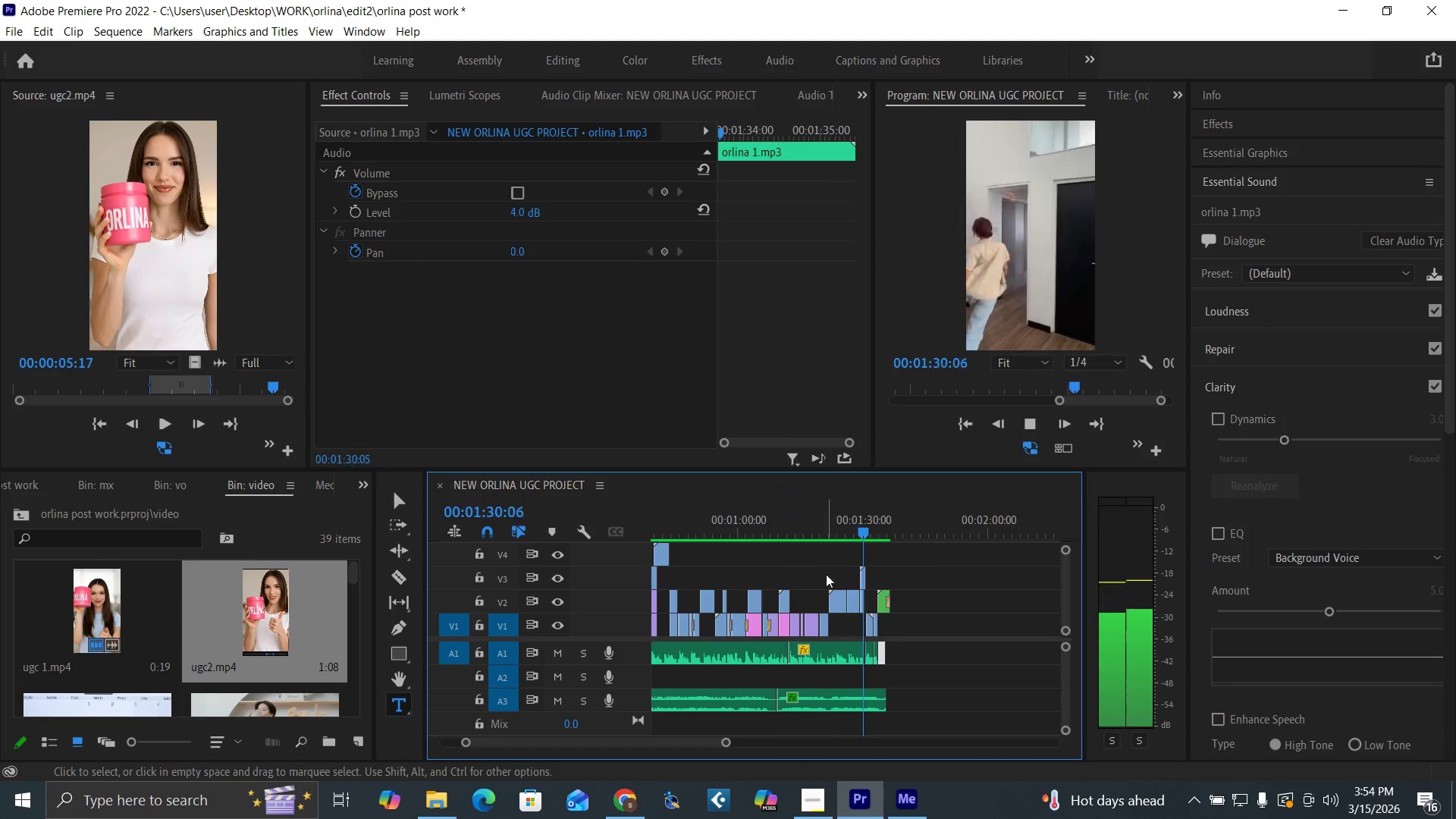 
key(Space)
 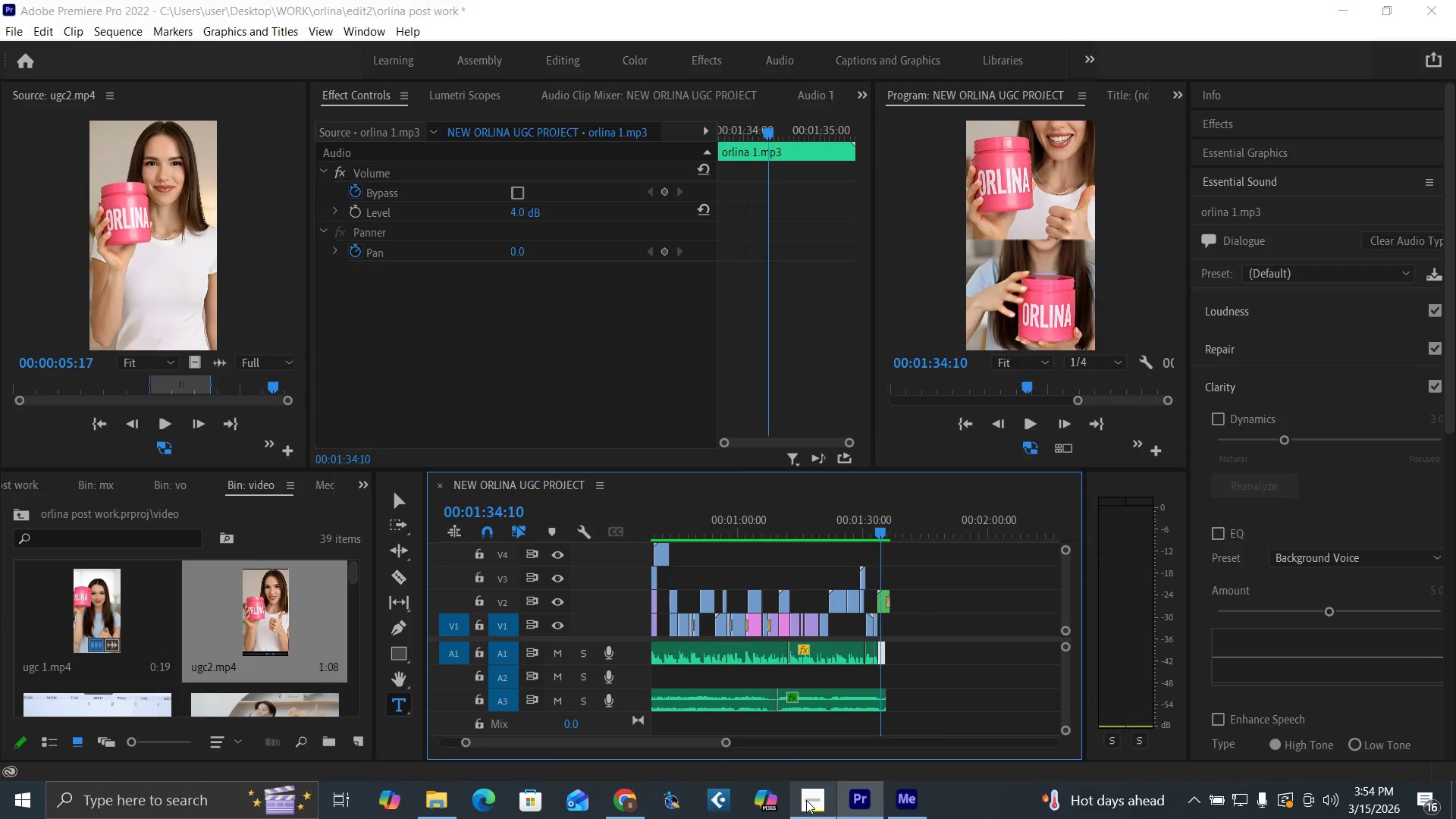 
left_click([806, 800])